 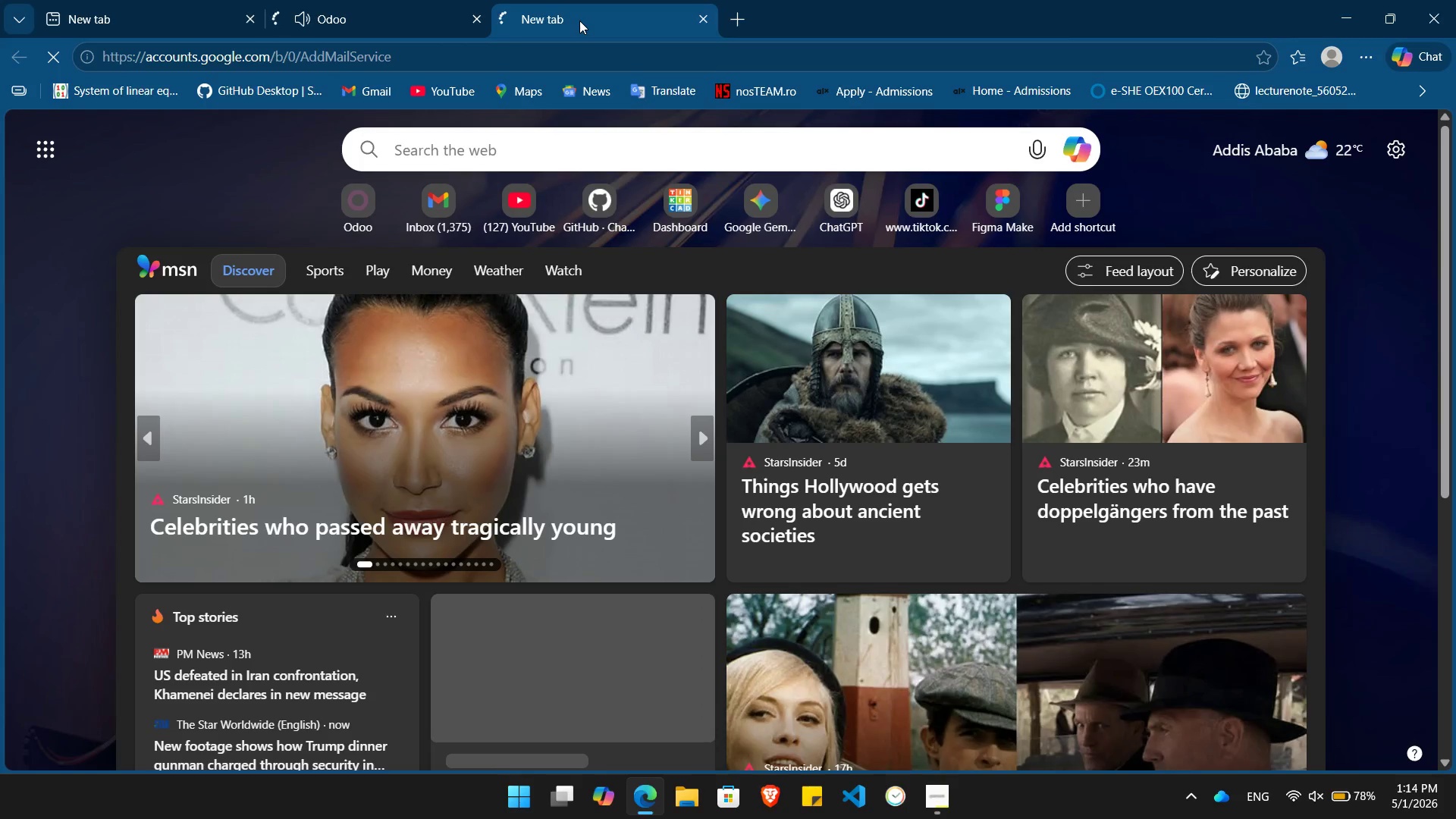 
left_click([324, 20])
 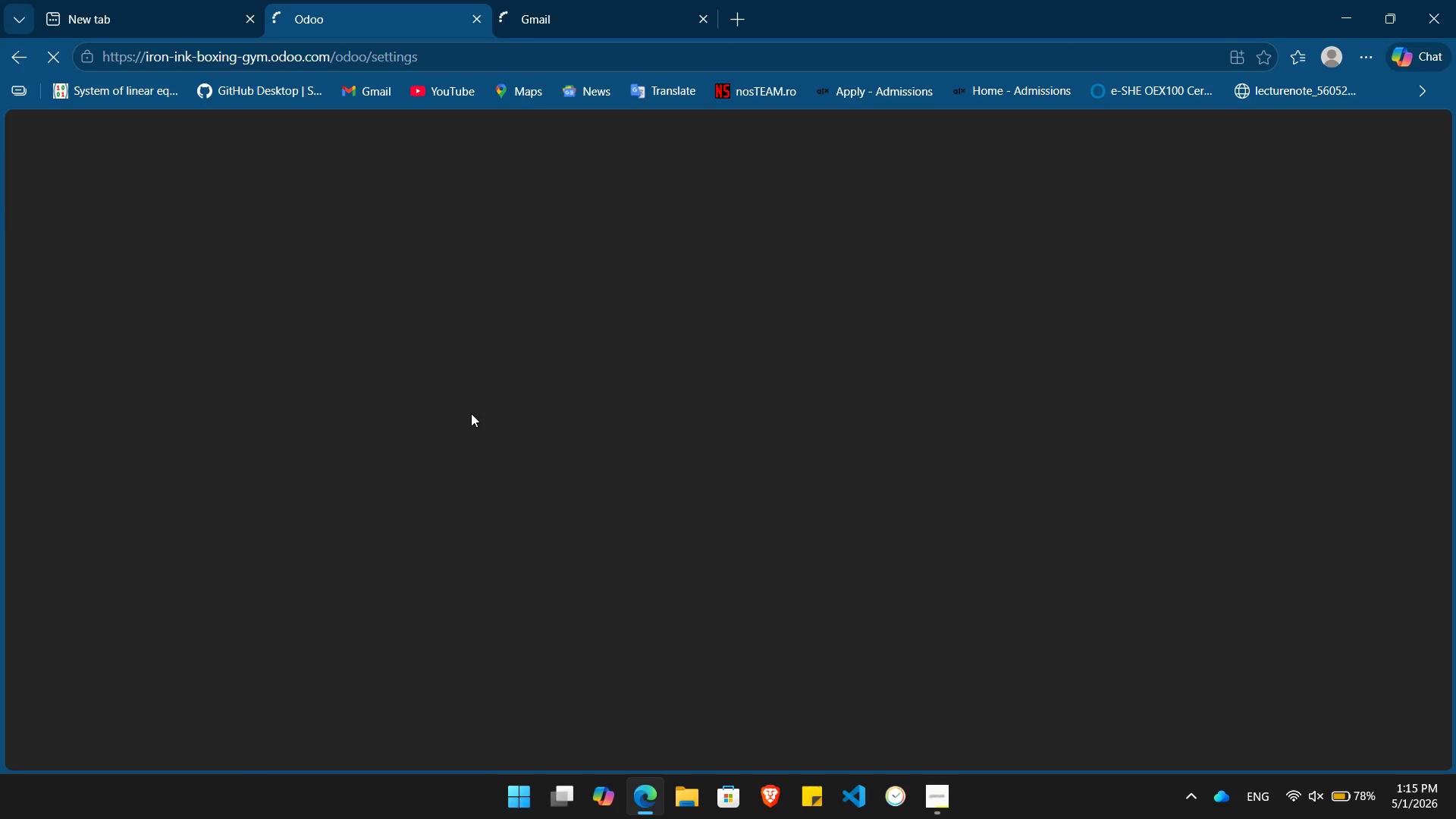 
wait(11.03)
 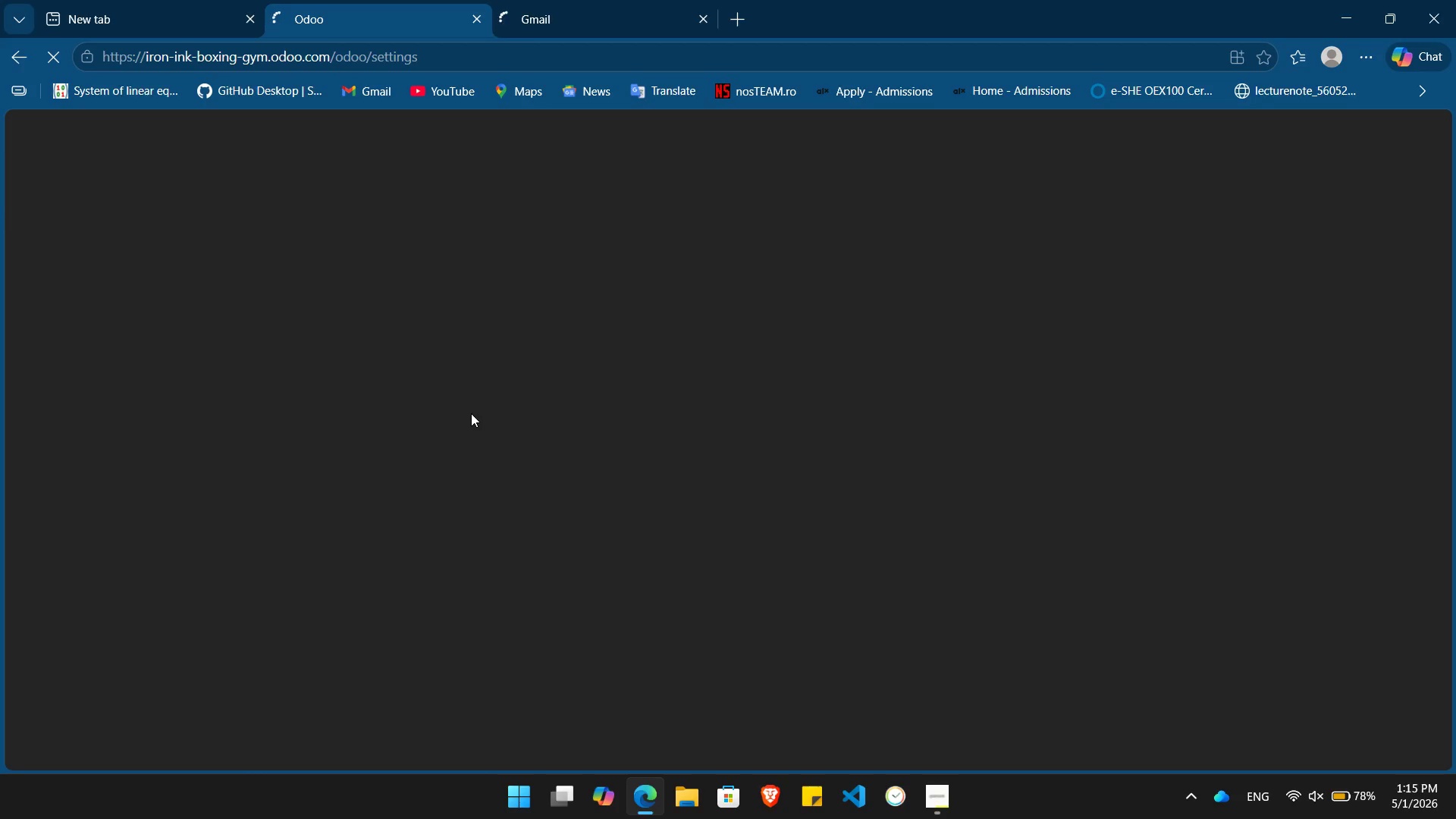 
left_click([600, 0])
 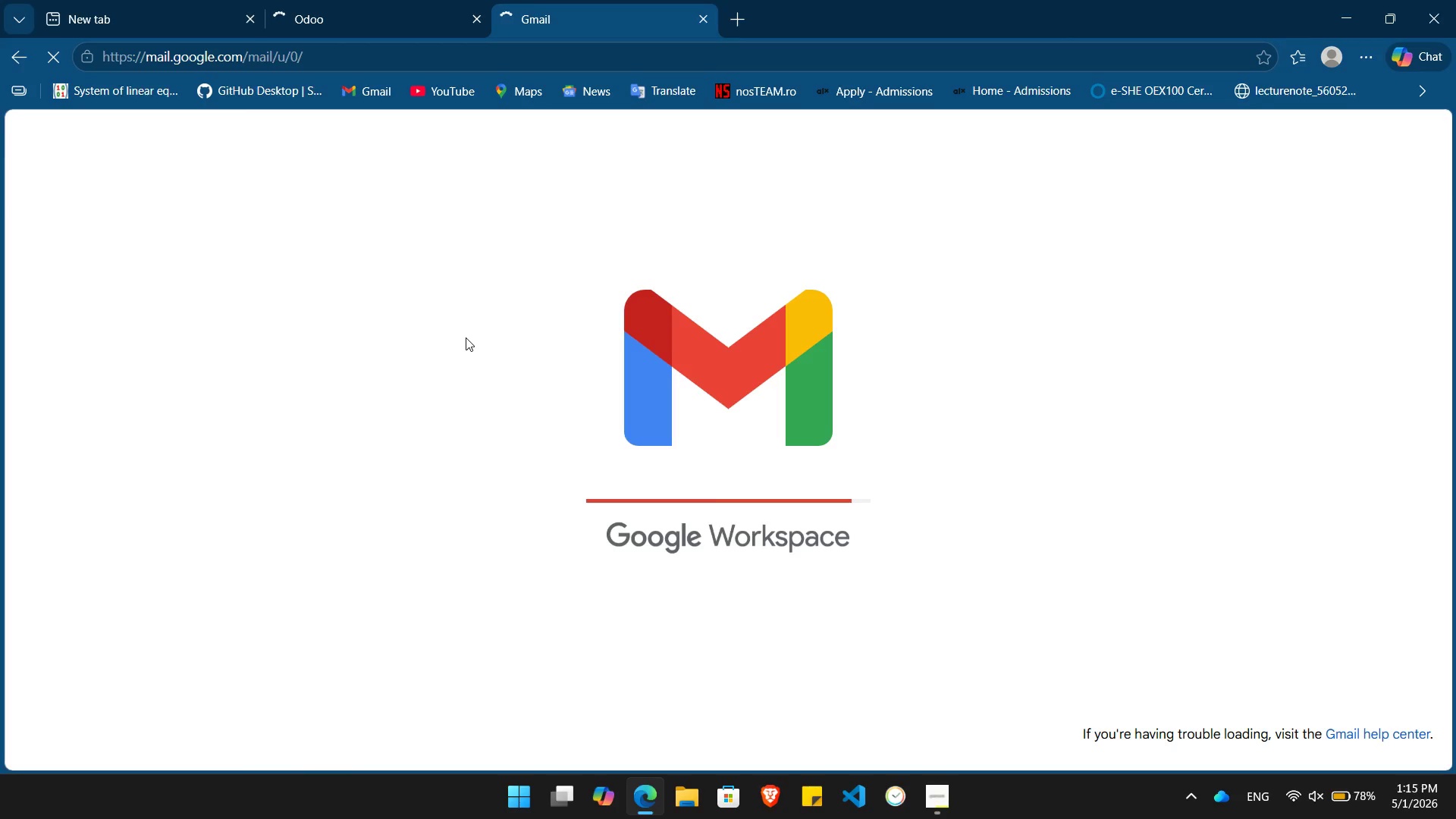 
wait(8.98)
 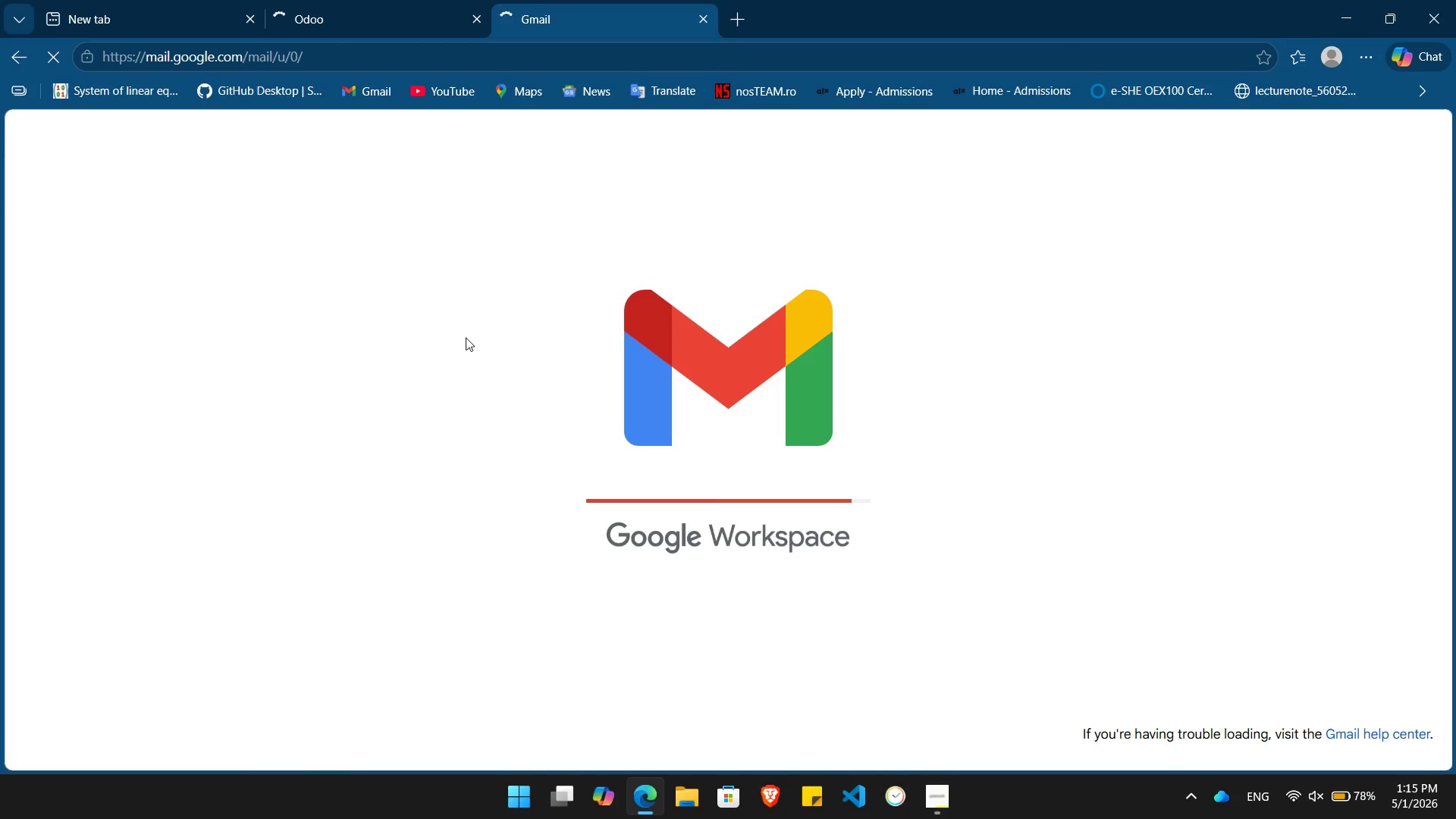 
left_click([445, 294])
 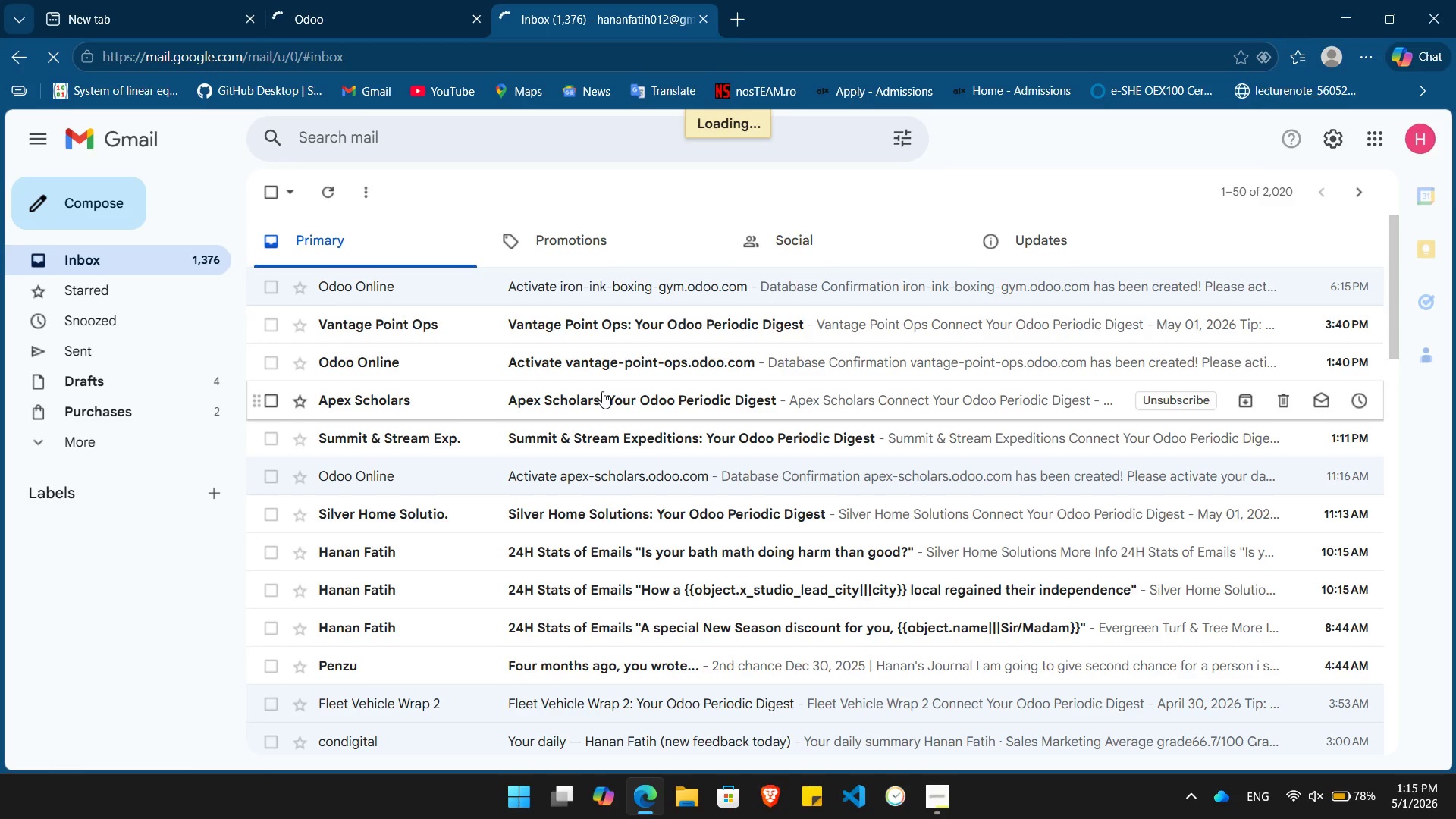 
wait(6.77)
 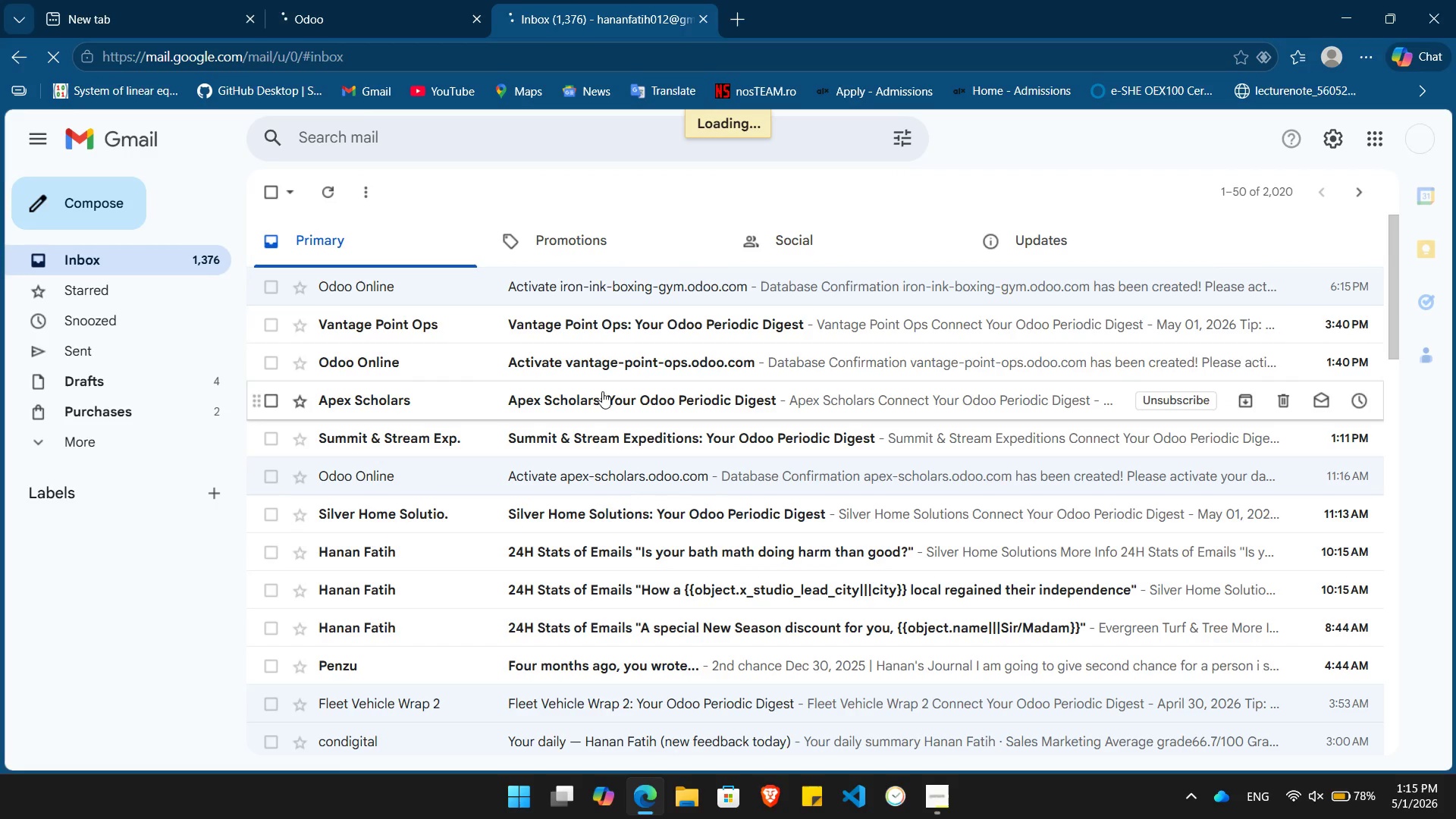 
left_click([378, 0])
 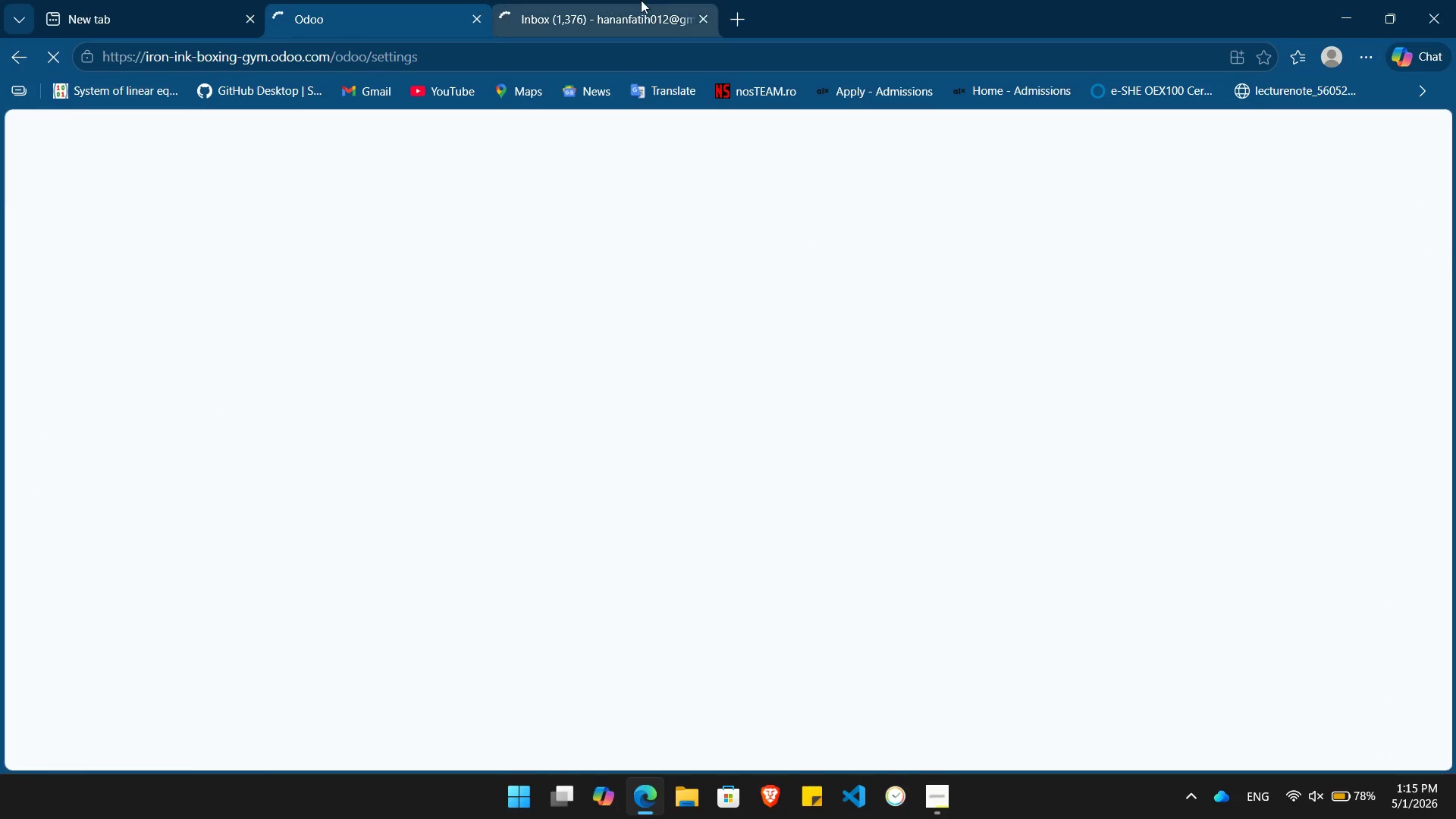 
left_click([641, 0])
 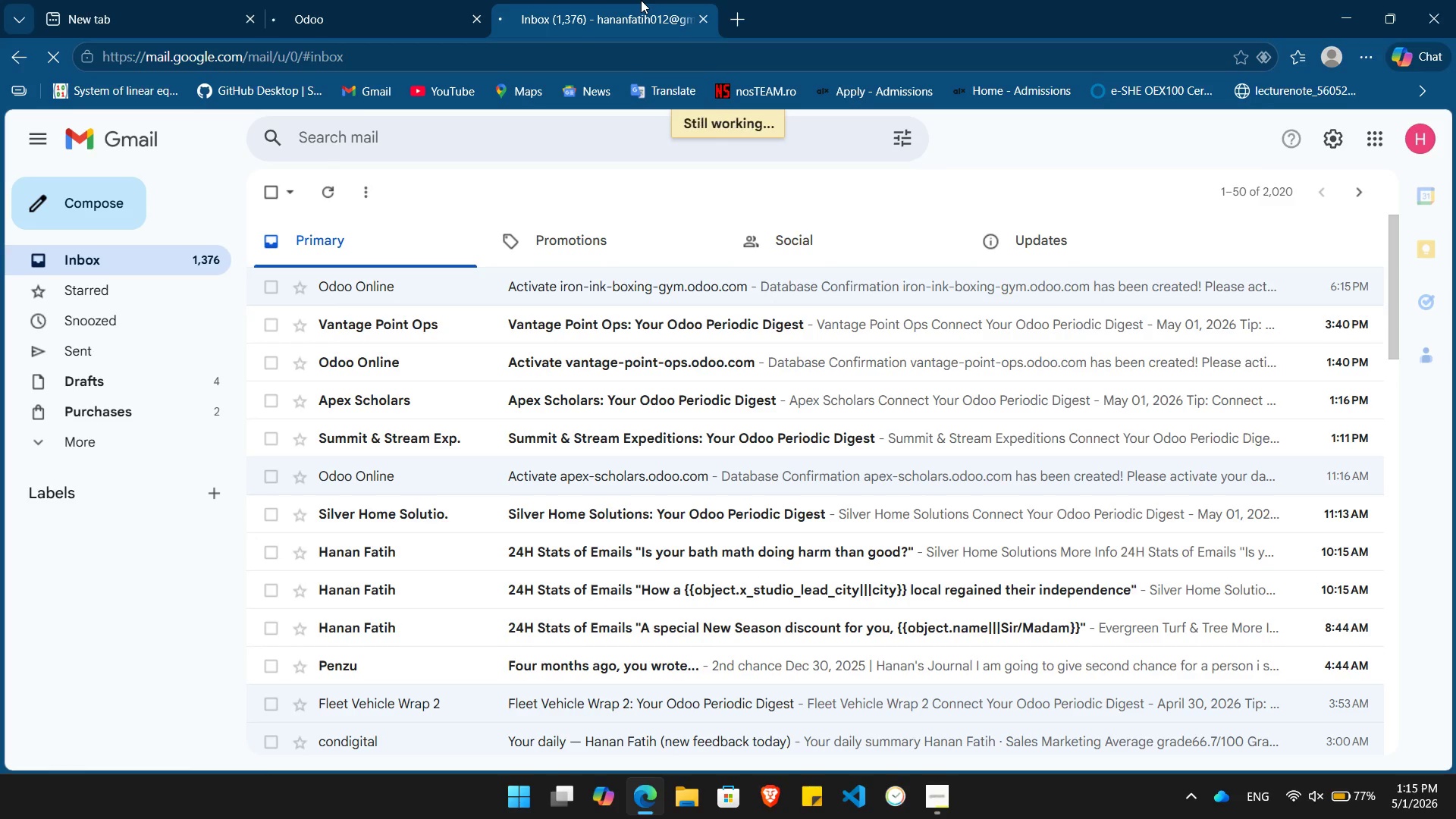 
wait(12.53)
 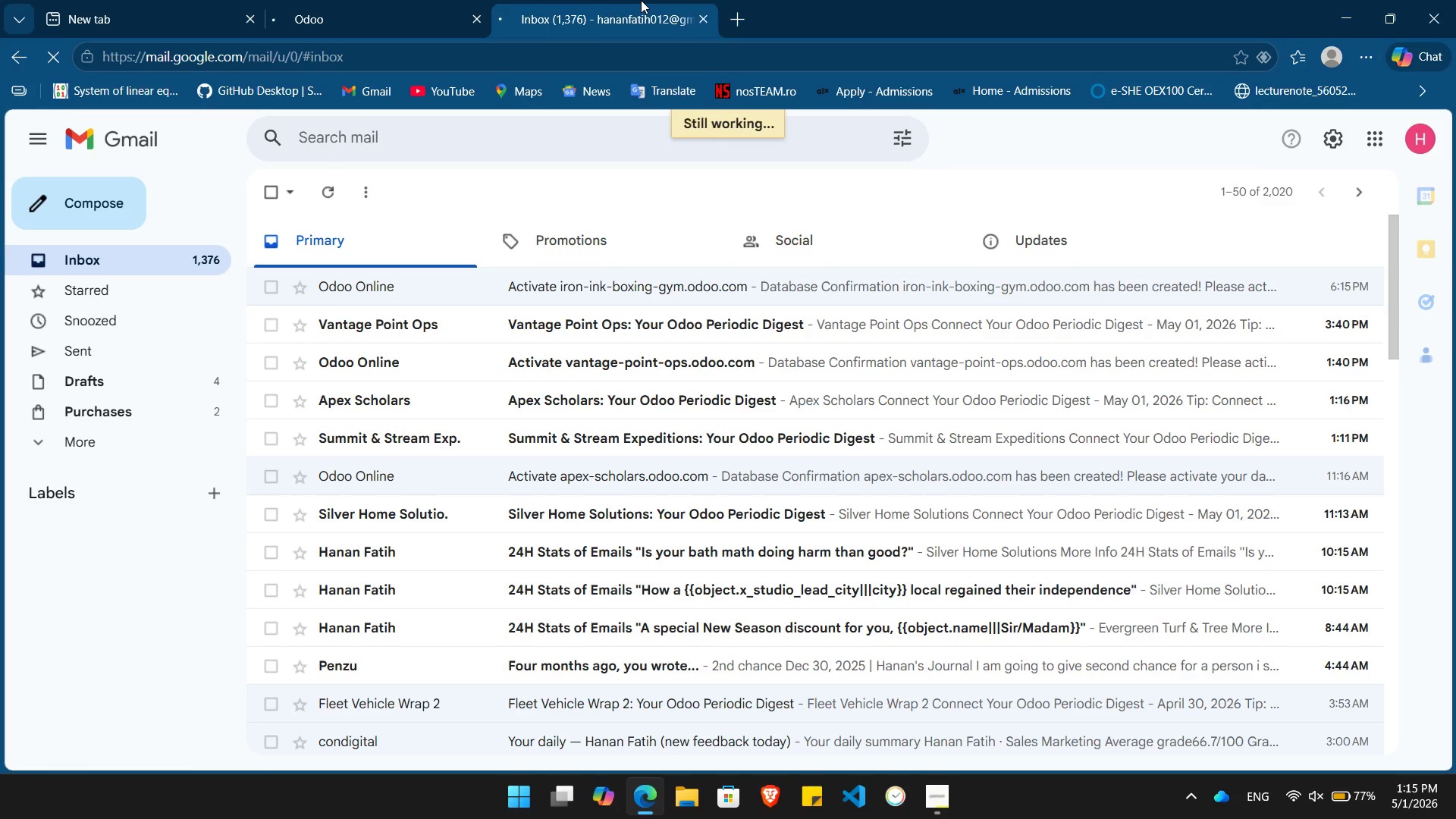 
left_click([337, 0])
 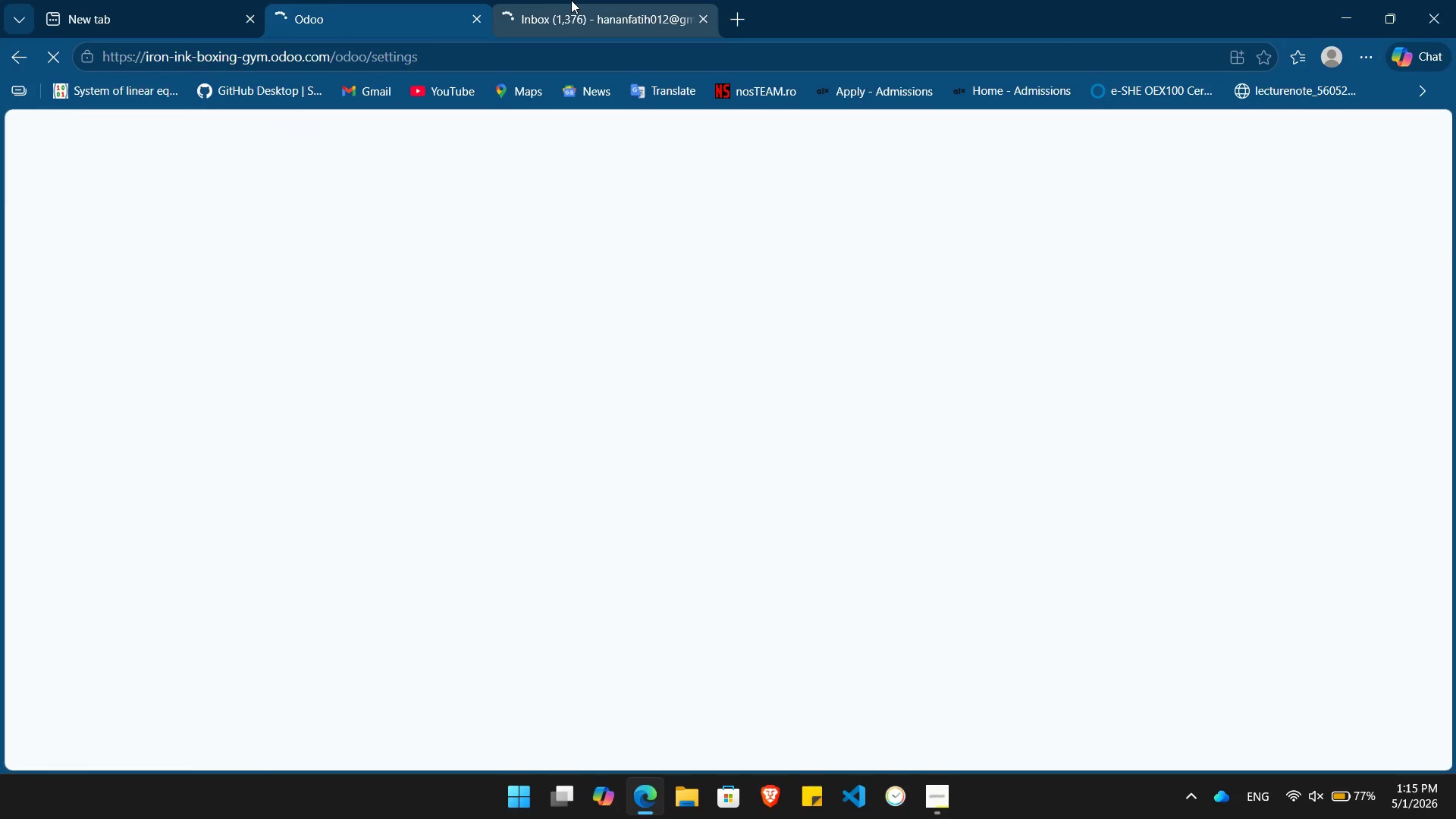 
wait(6.58)
 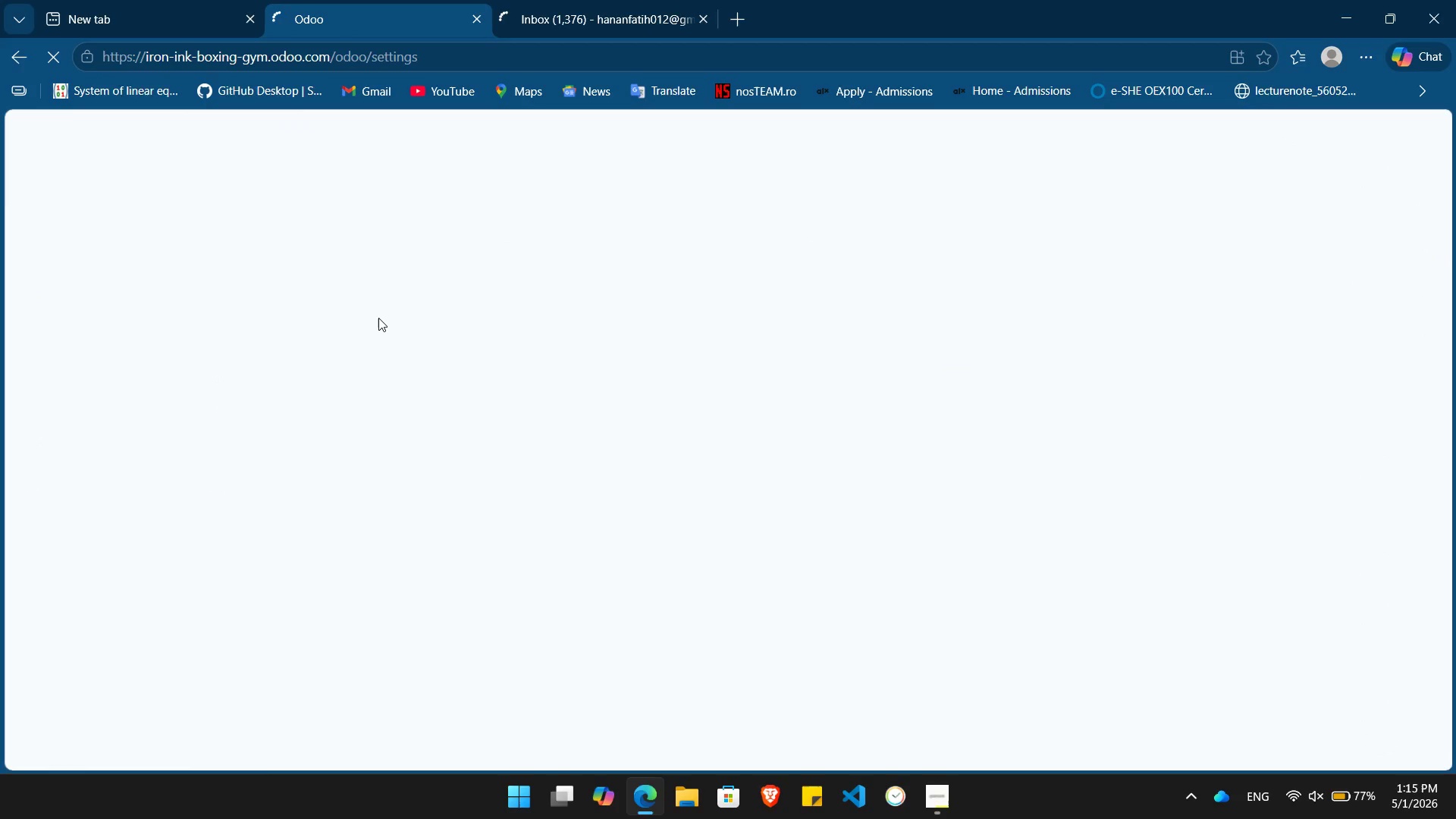 
left_click([571, 0])
 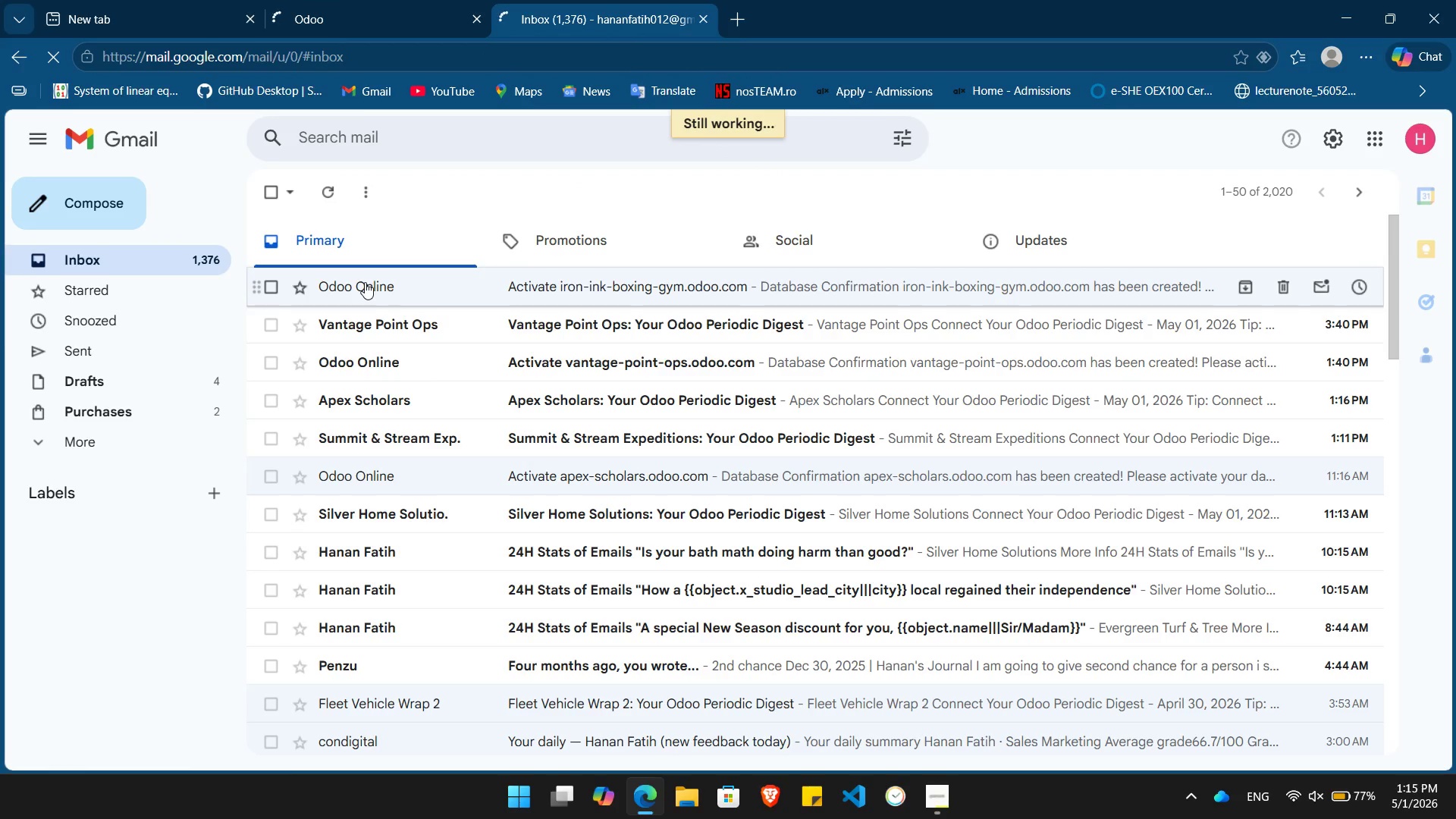 
left_click([365, 282])
 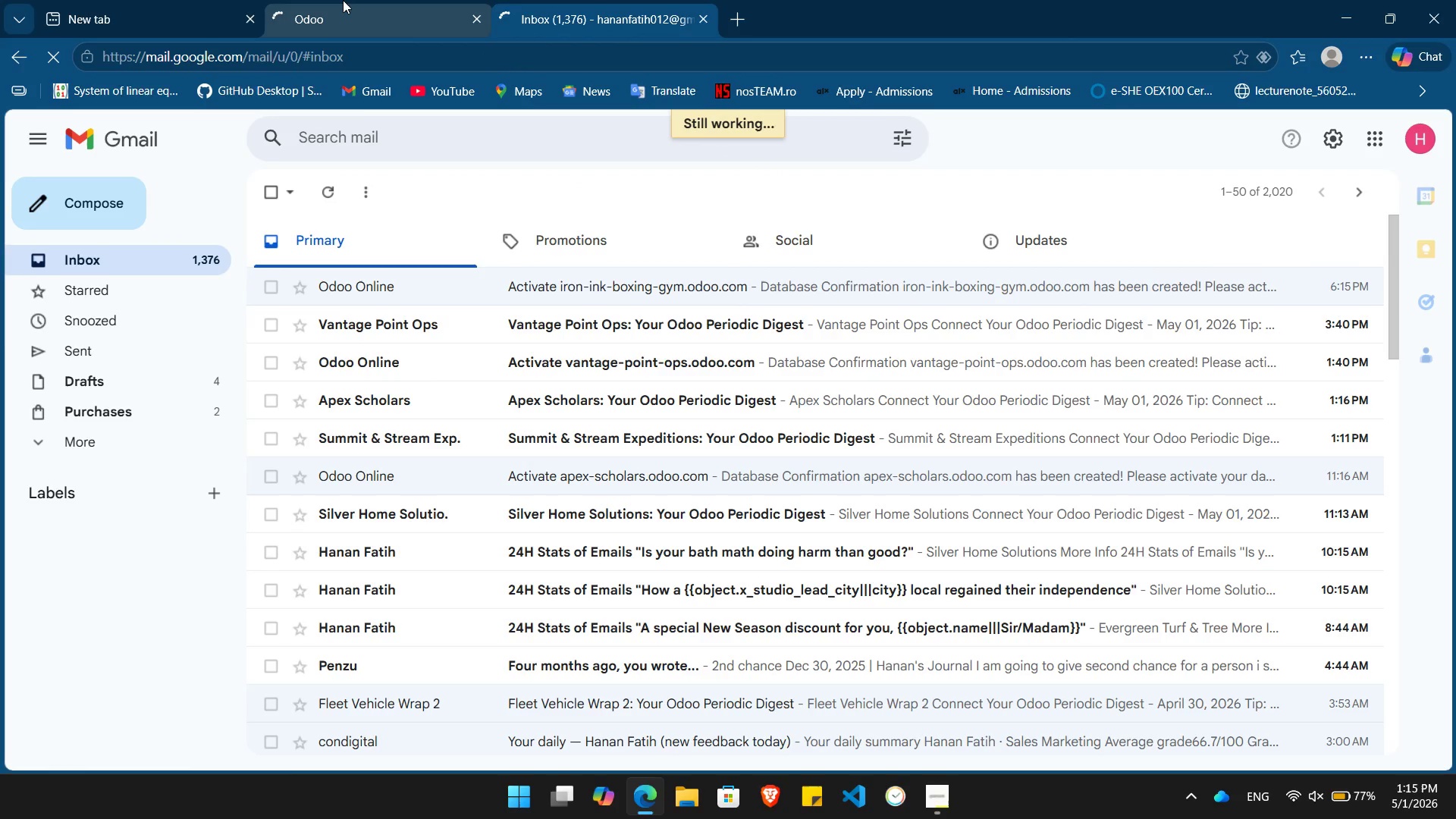 
left_click([343, 0])
 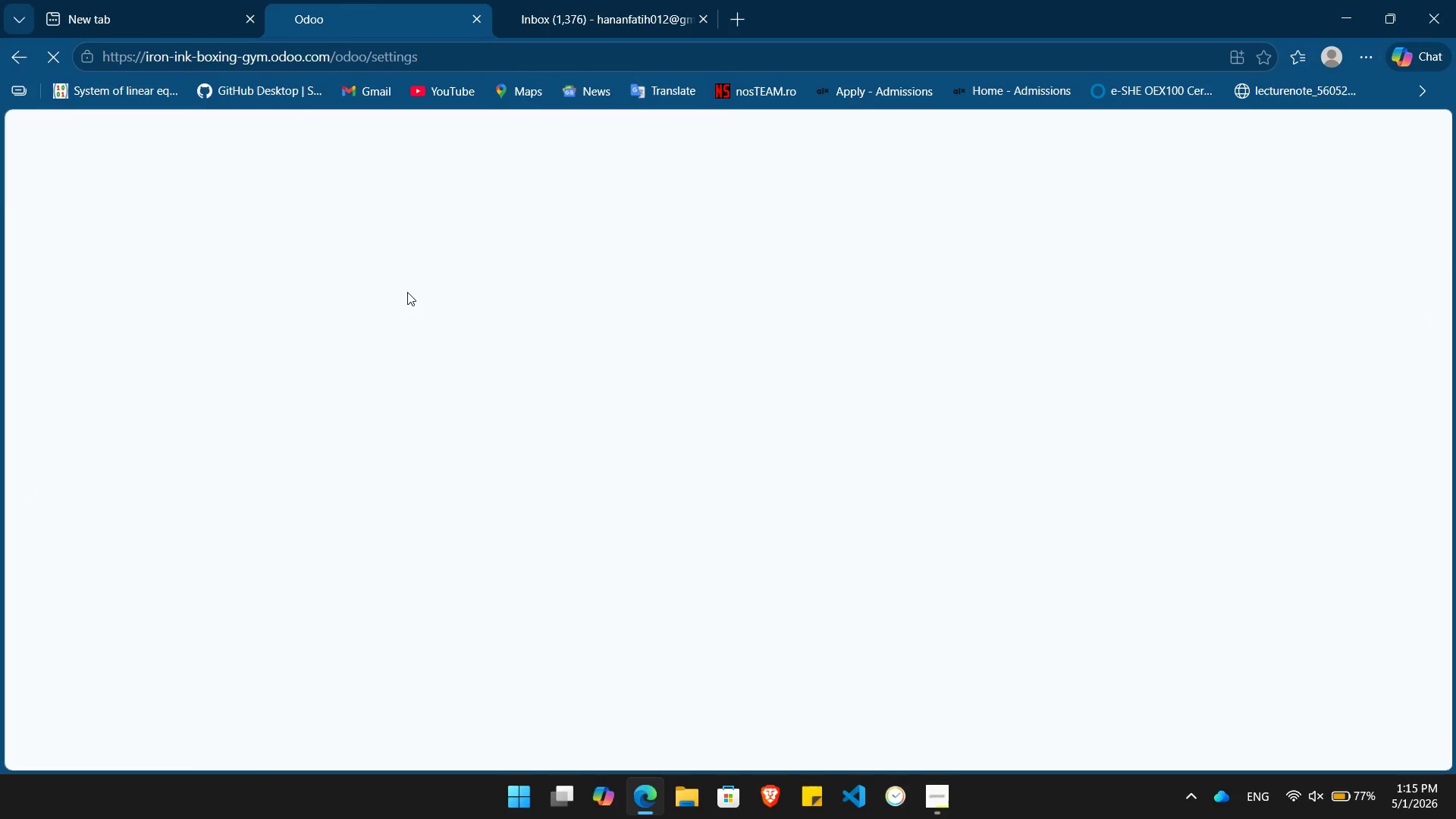 
wait(7.0)
 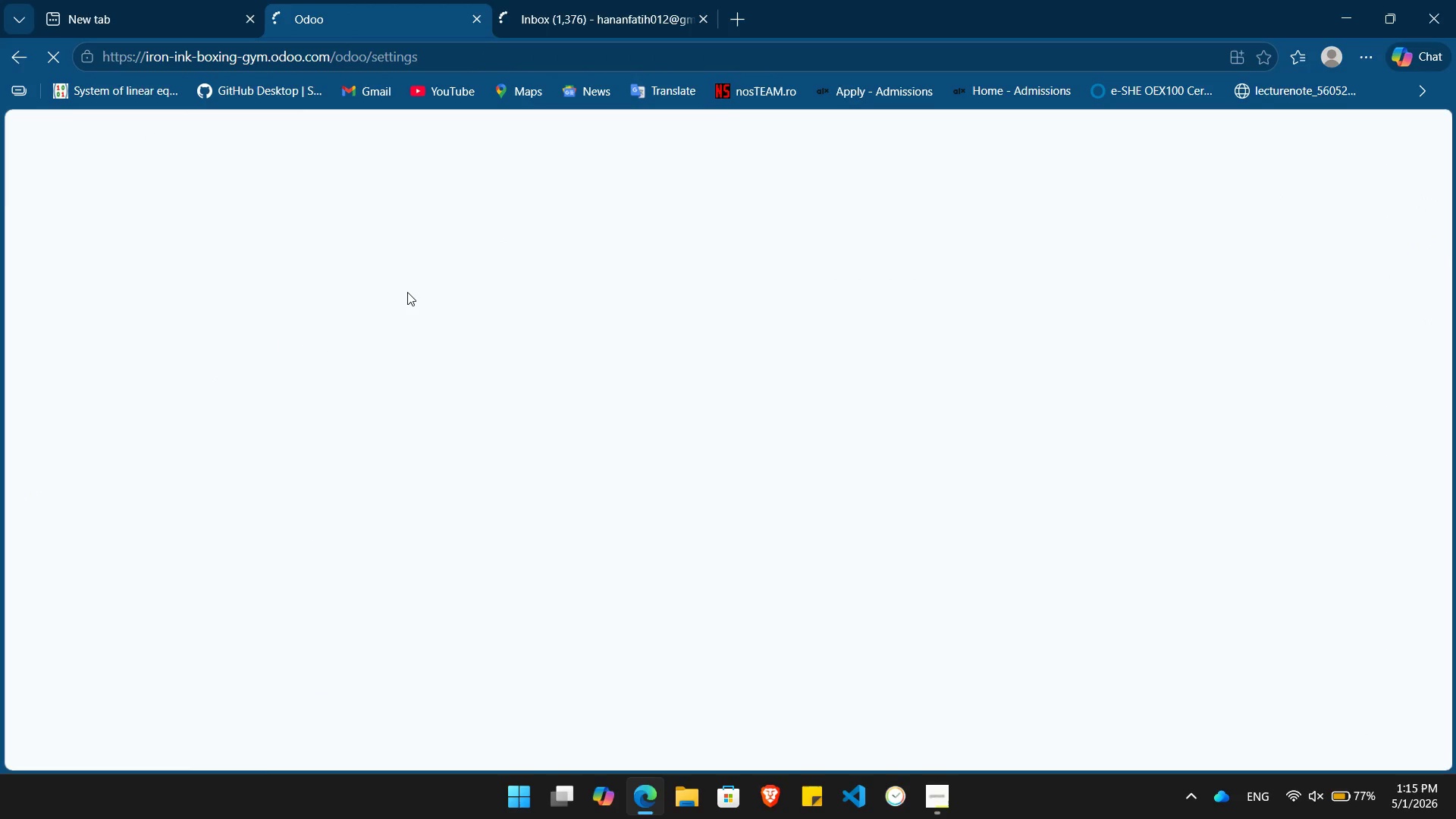 
left_click([940, 788])